 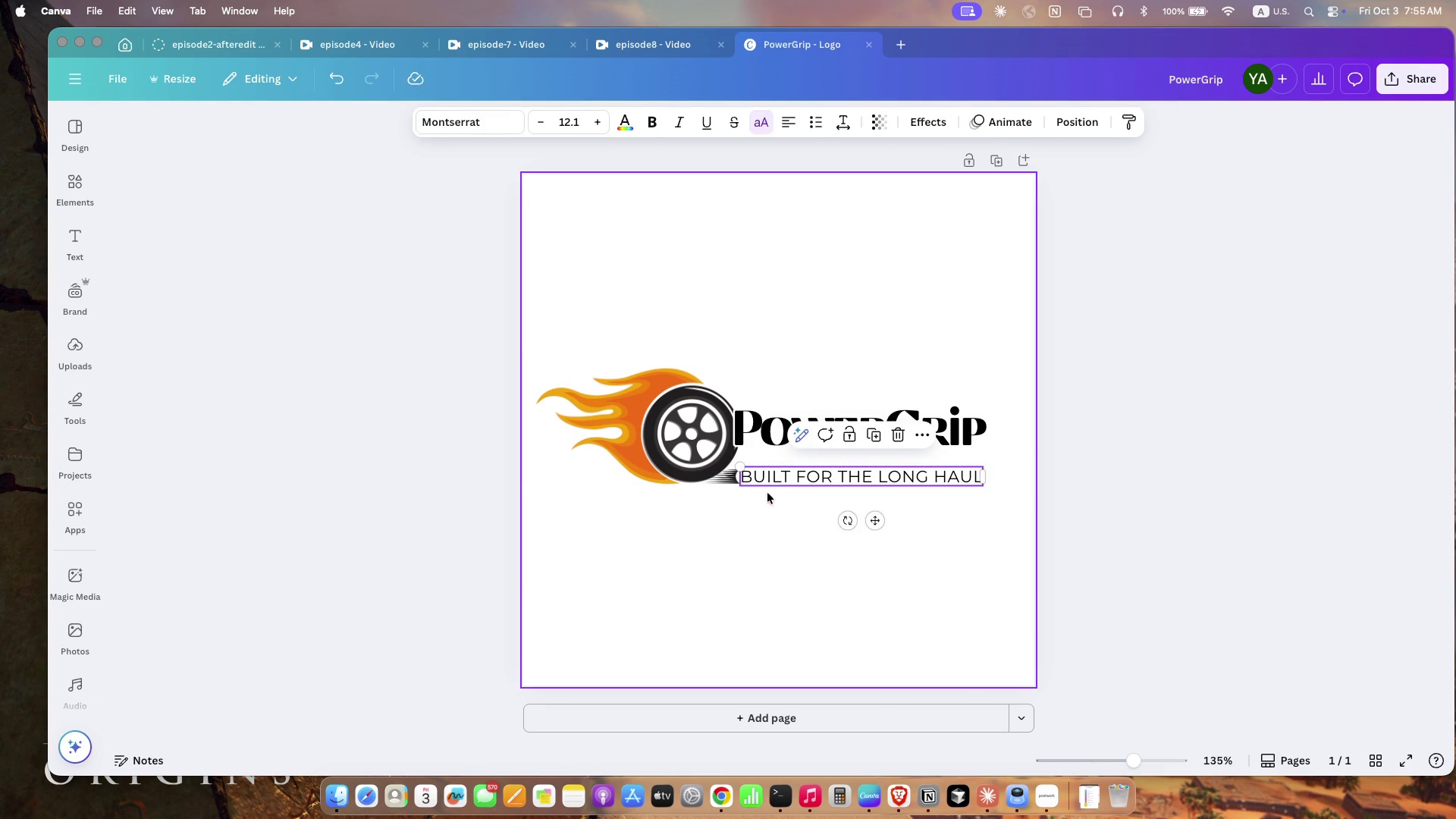 
left_click([763, 516])
 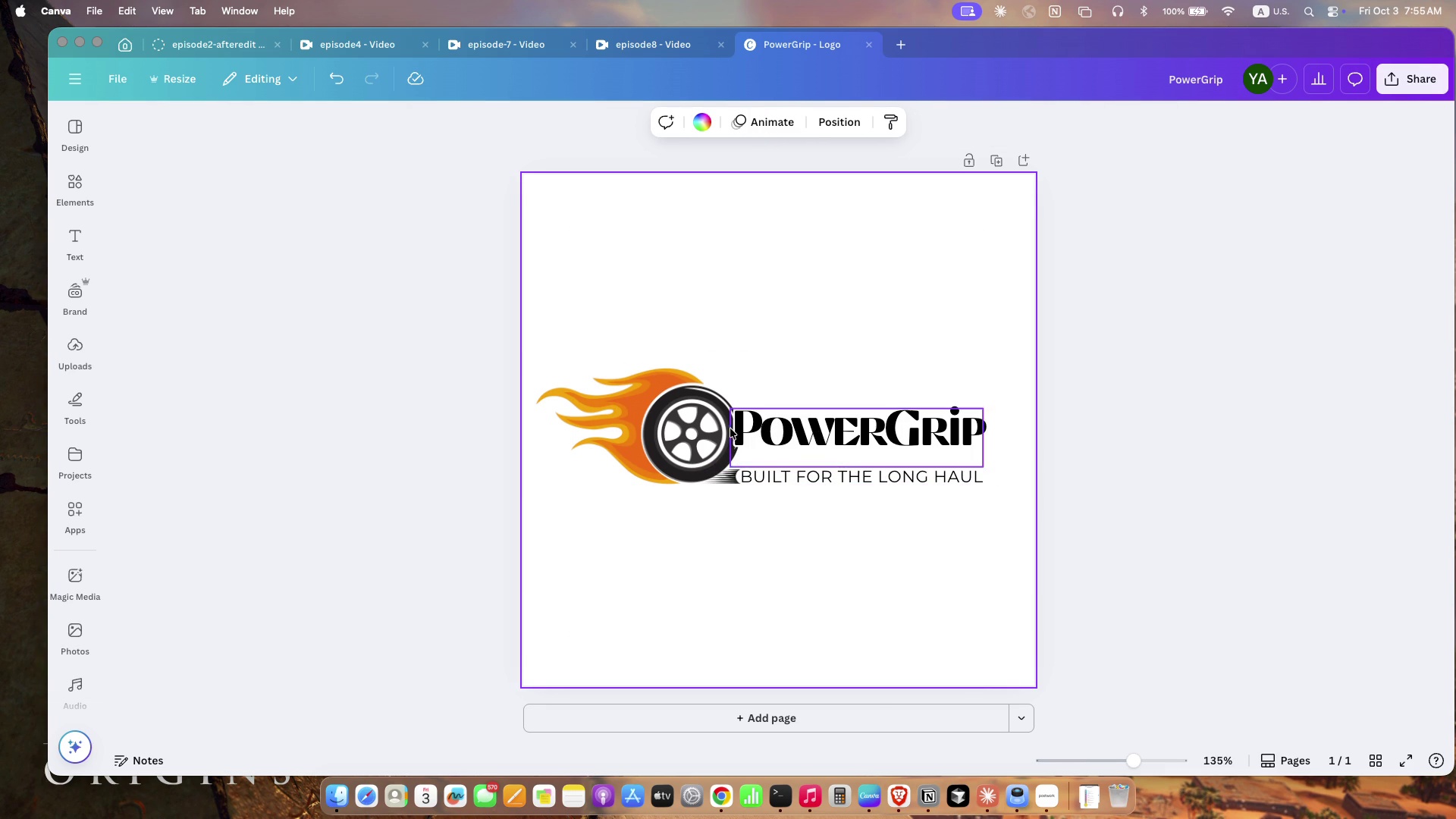 
left_click([734, 474])
 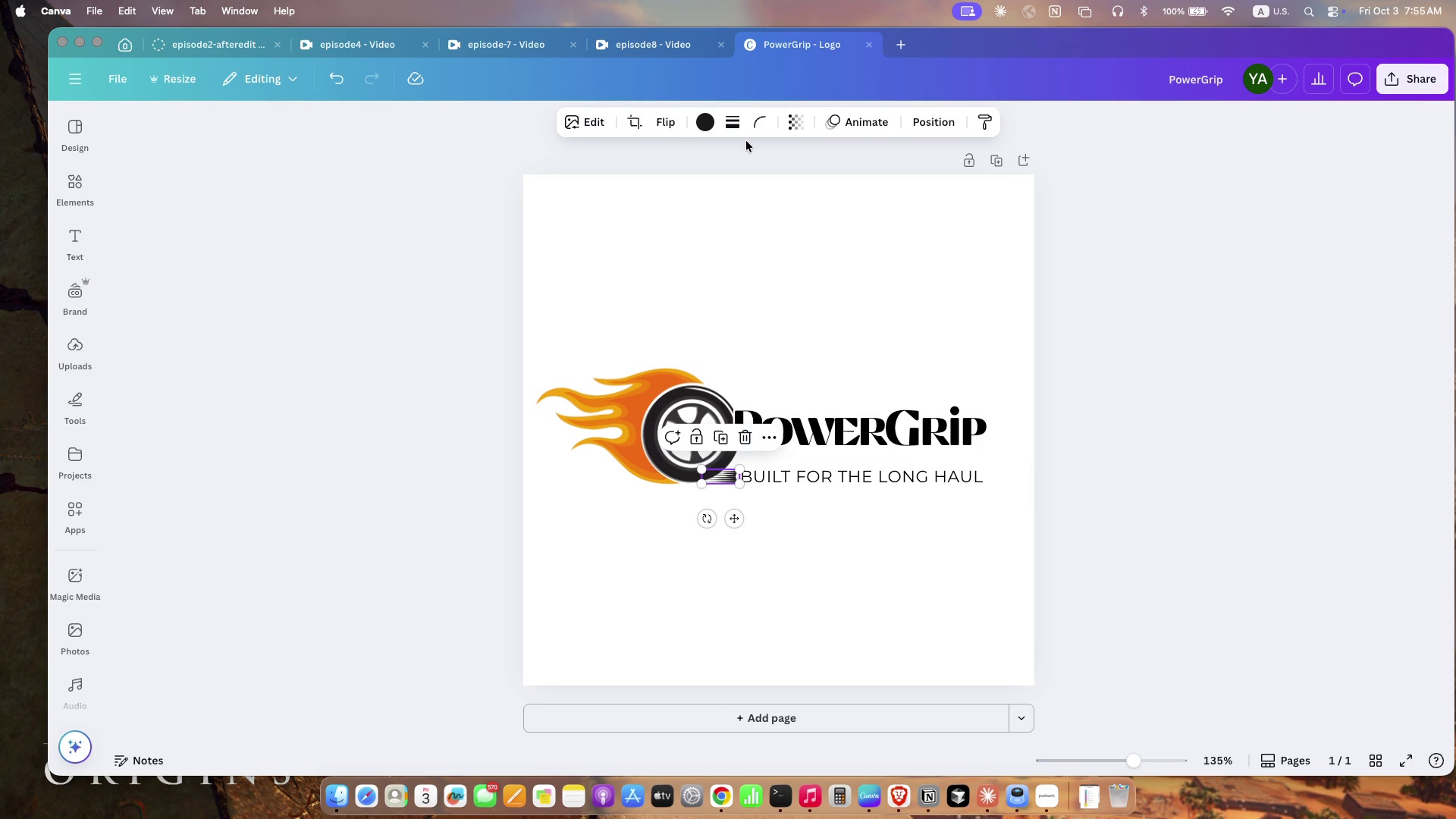 
left_click([762, 127])
 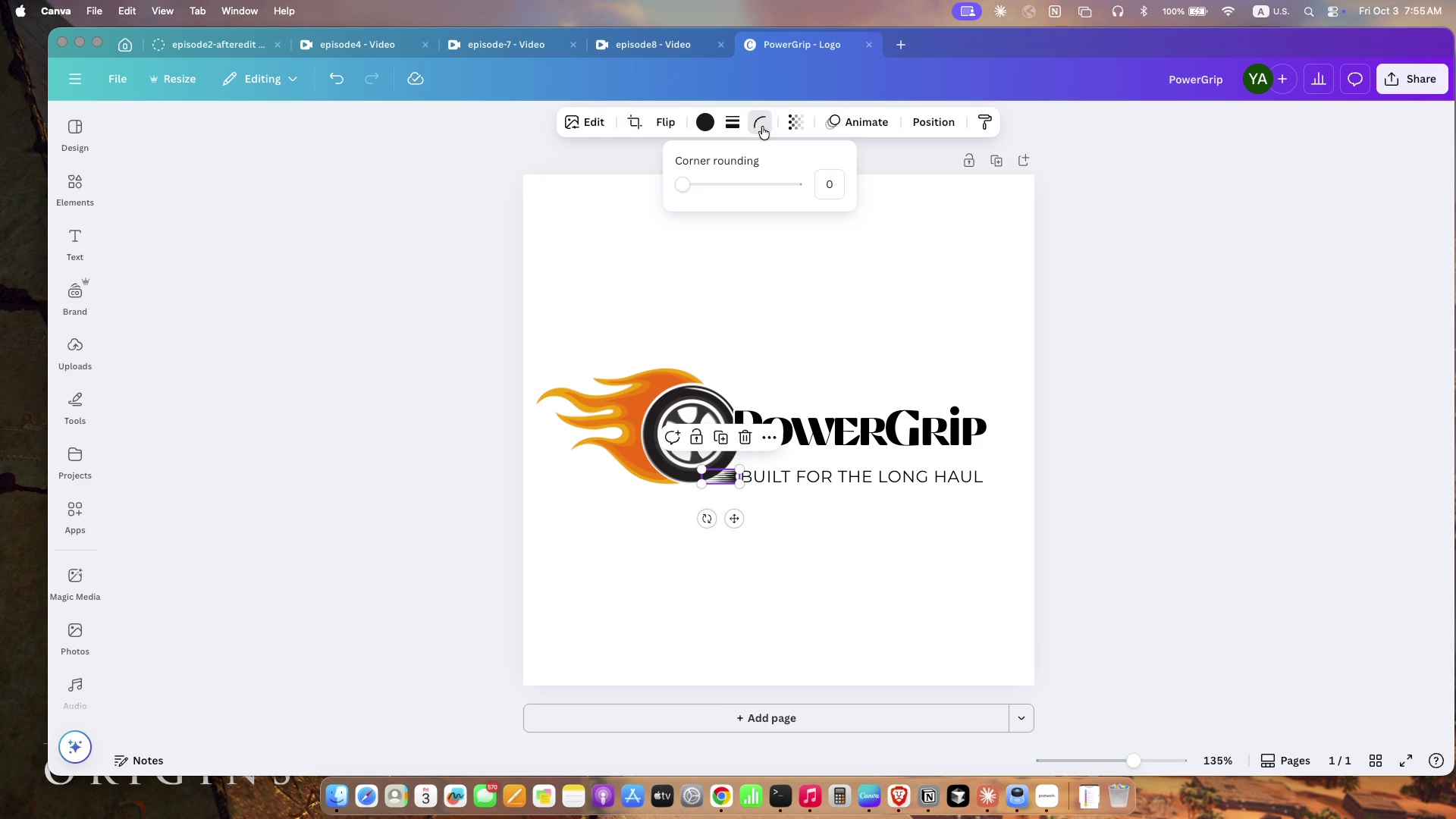 
left_click([762, 127])
 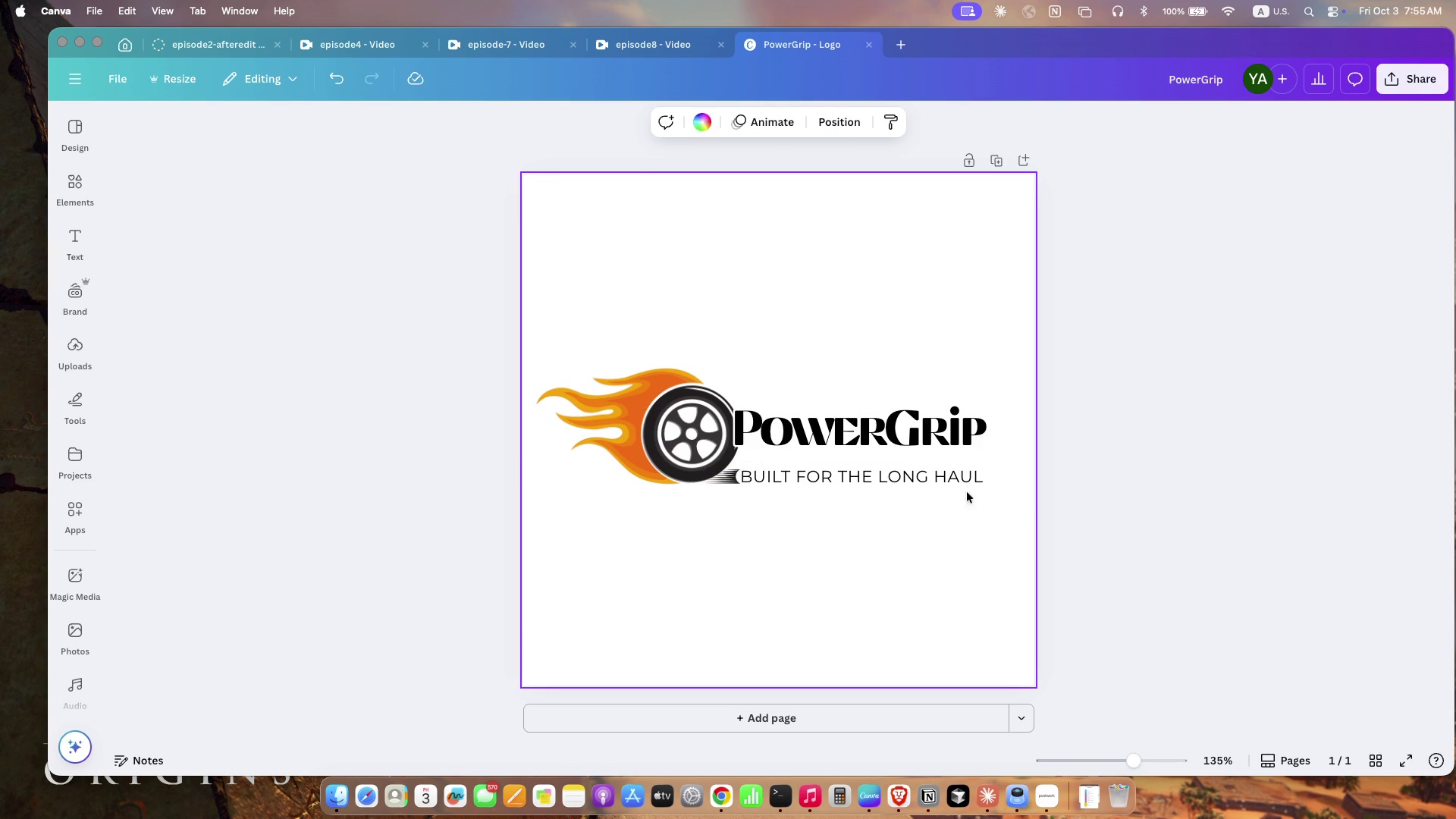 
left_click([952, 448])